 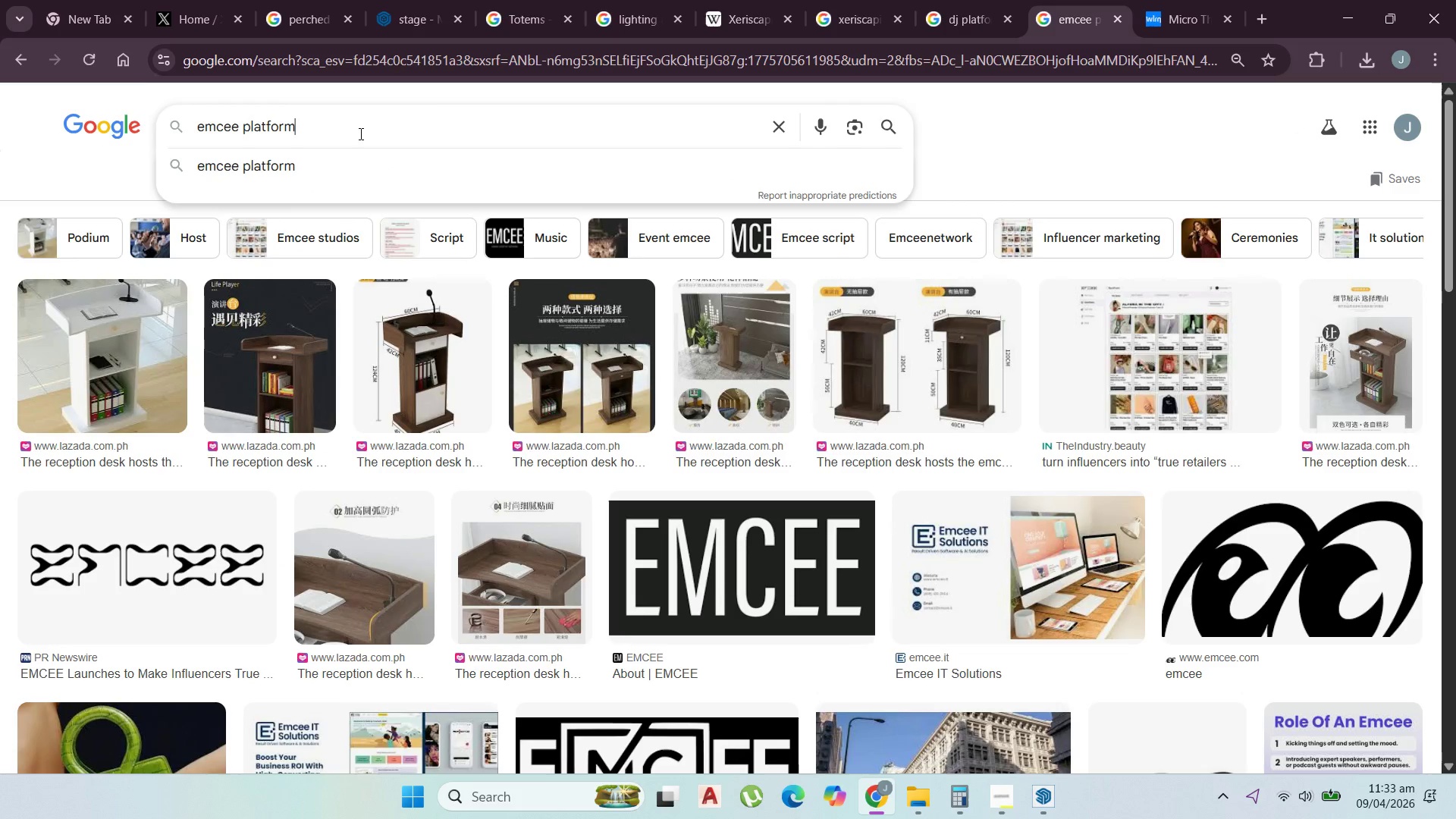 
type( stage)
 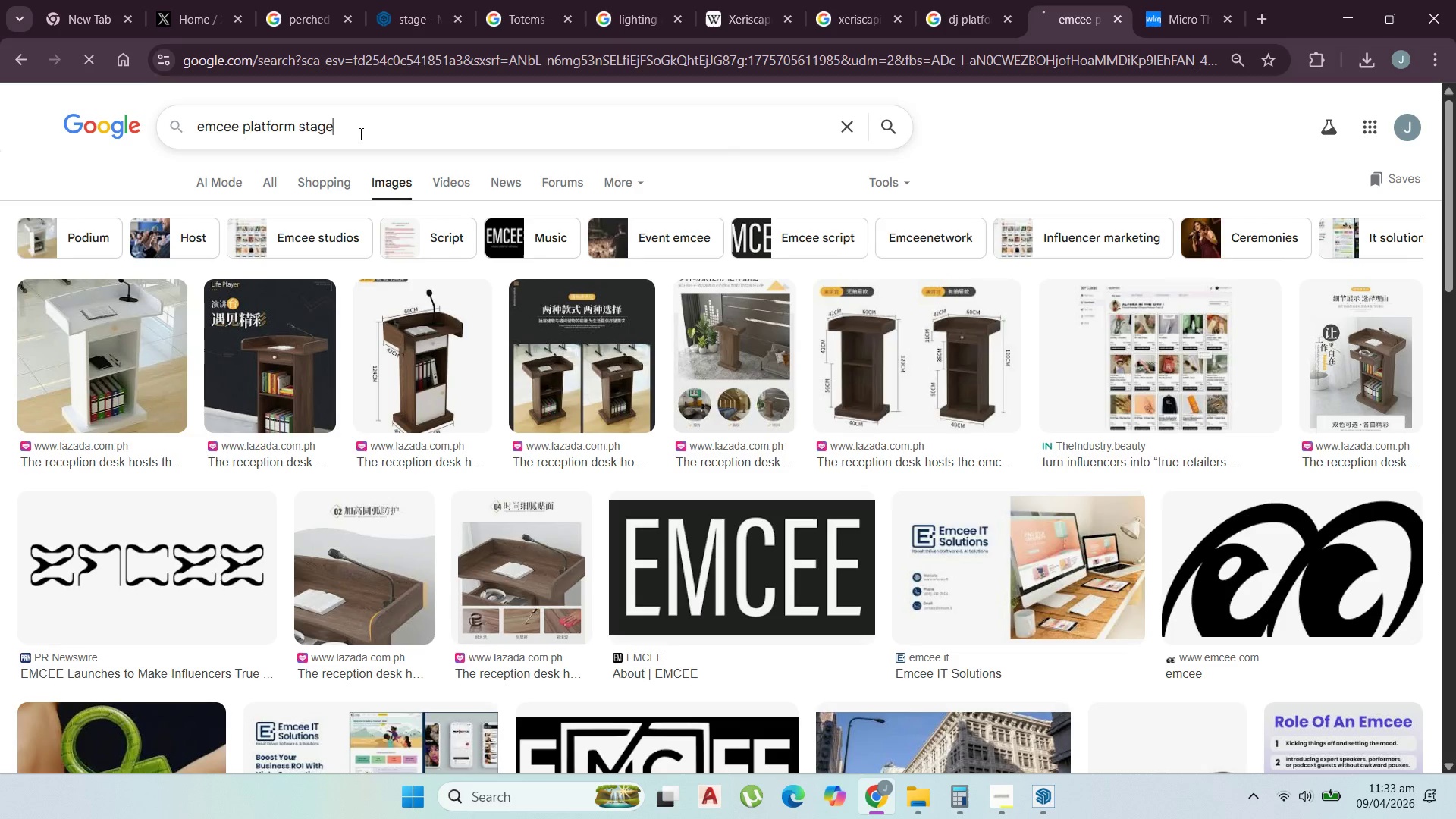 
key(Enter)
 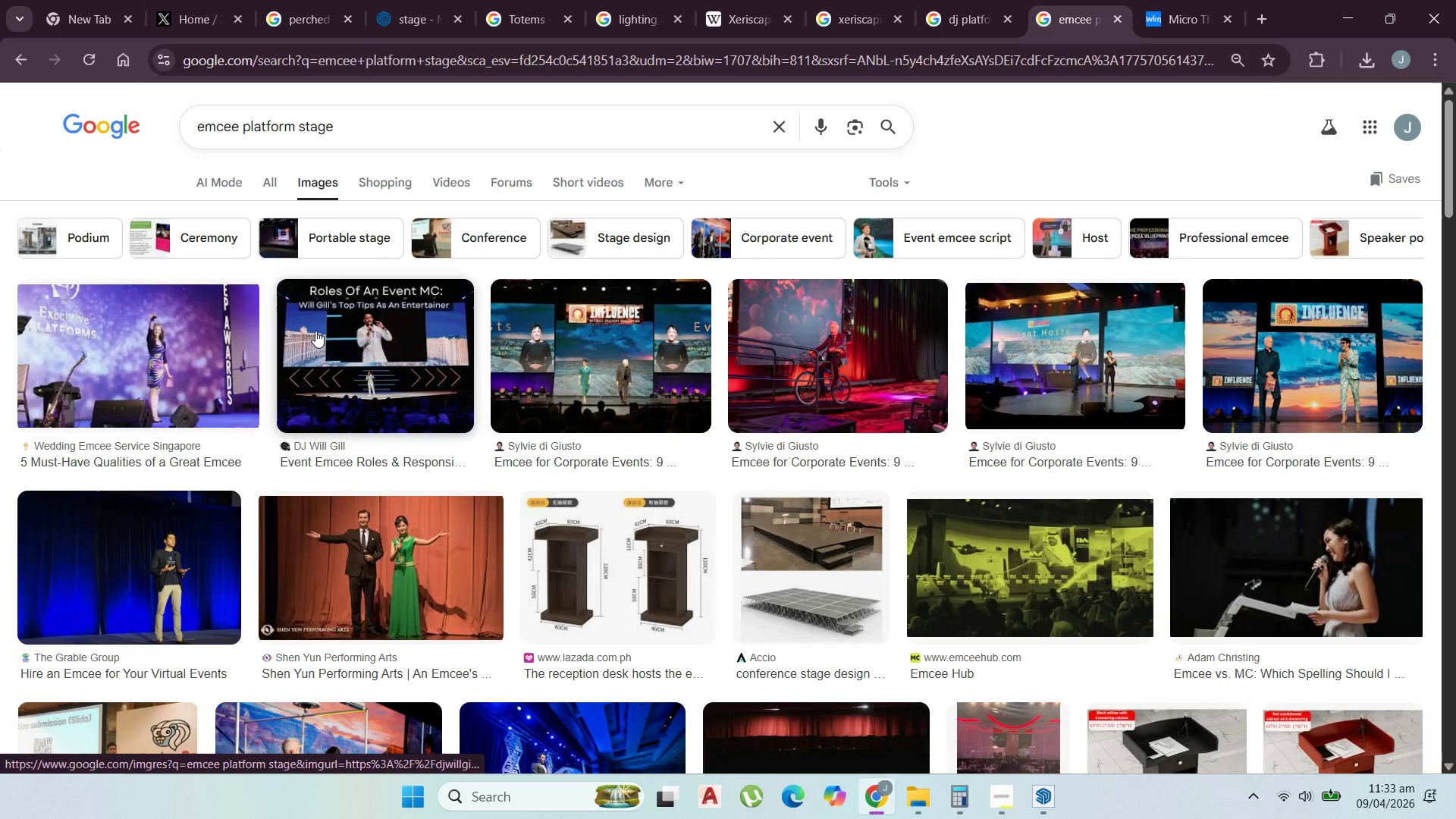 
wait(6.3)
 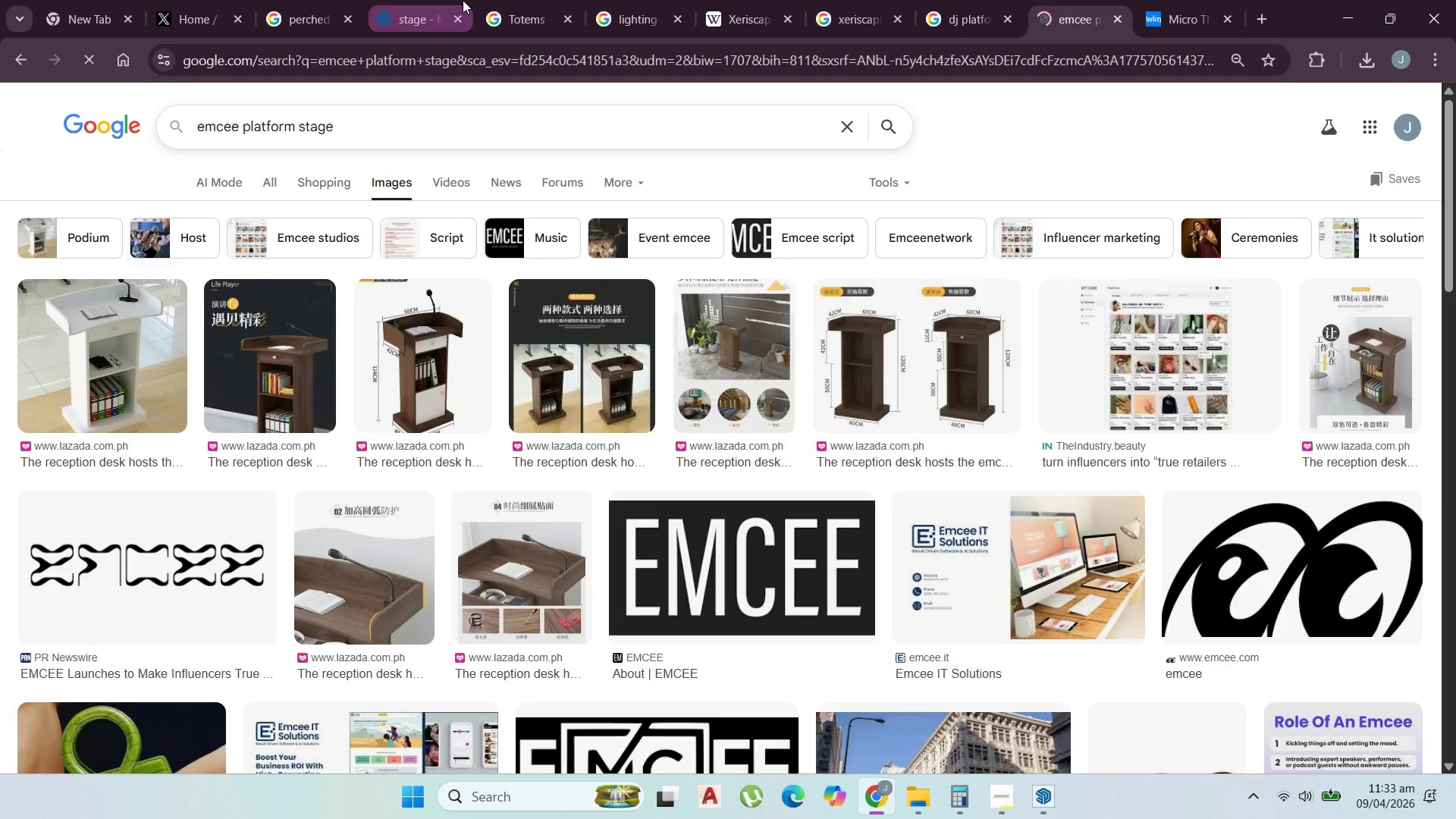 
scroll: coordinate [577, 237], scroll_direction: down, amount: 19.0
 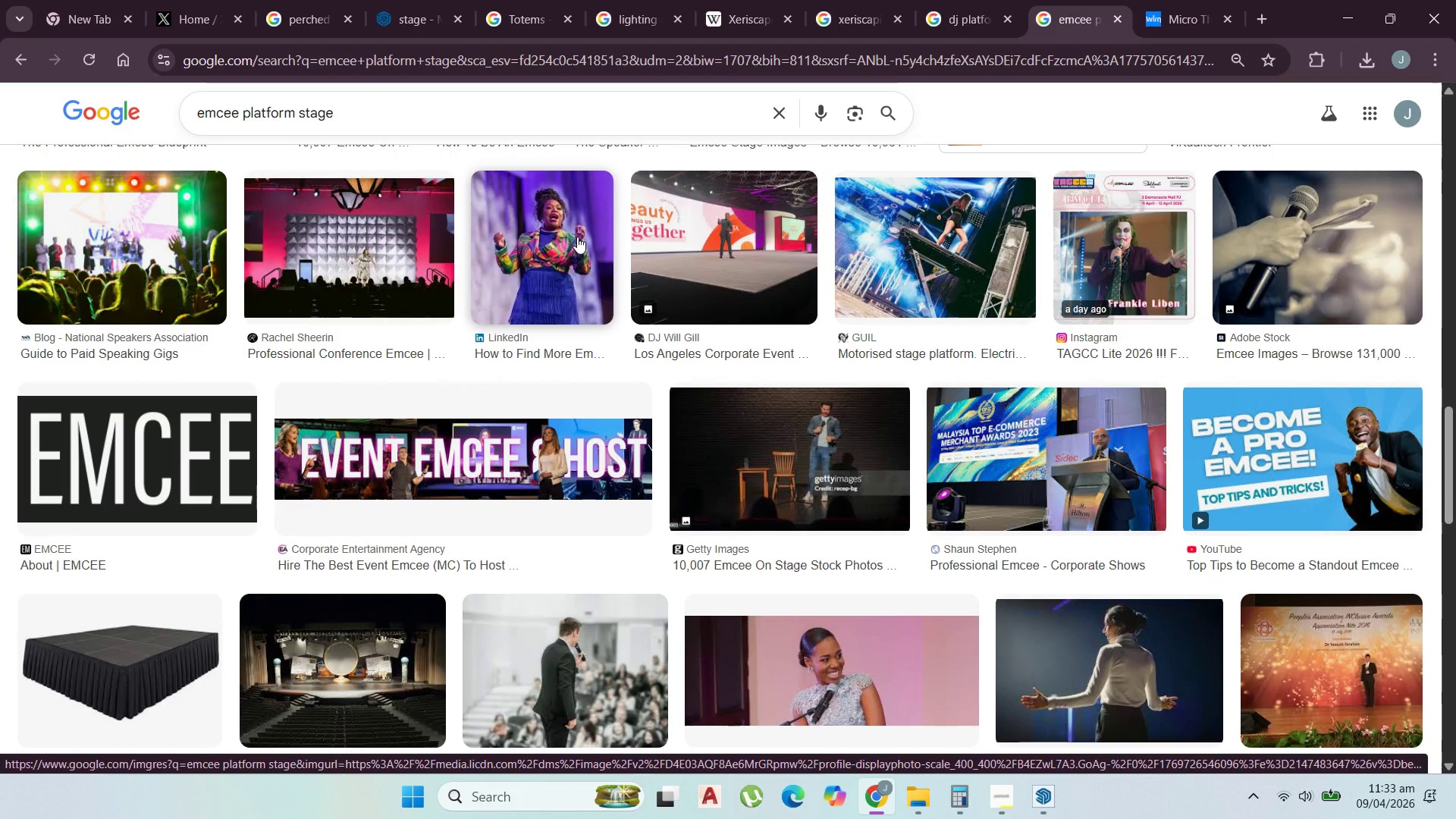 
scroll: coordinate [578, 233], scroll_direction: down, amount: 3.0
 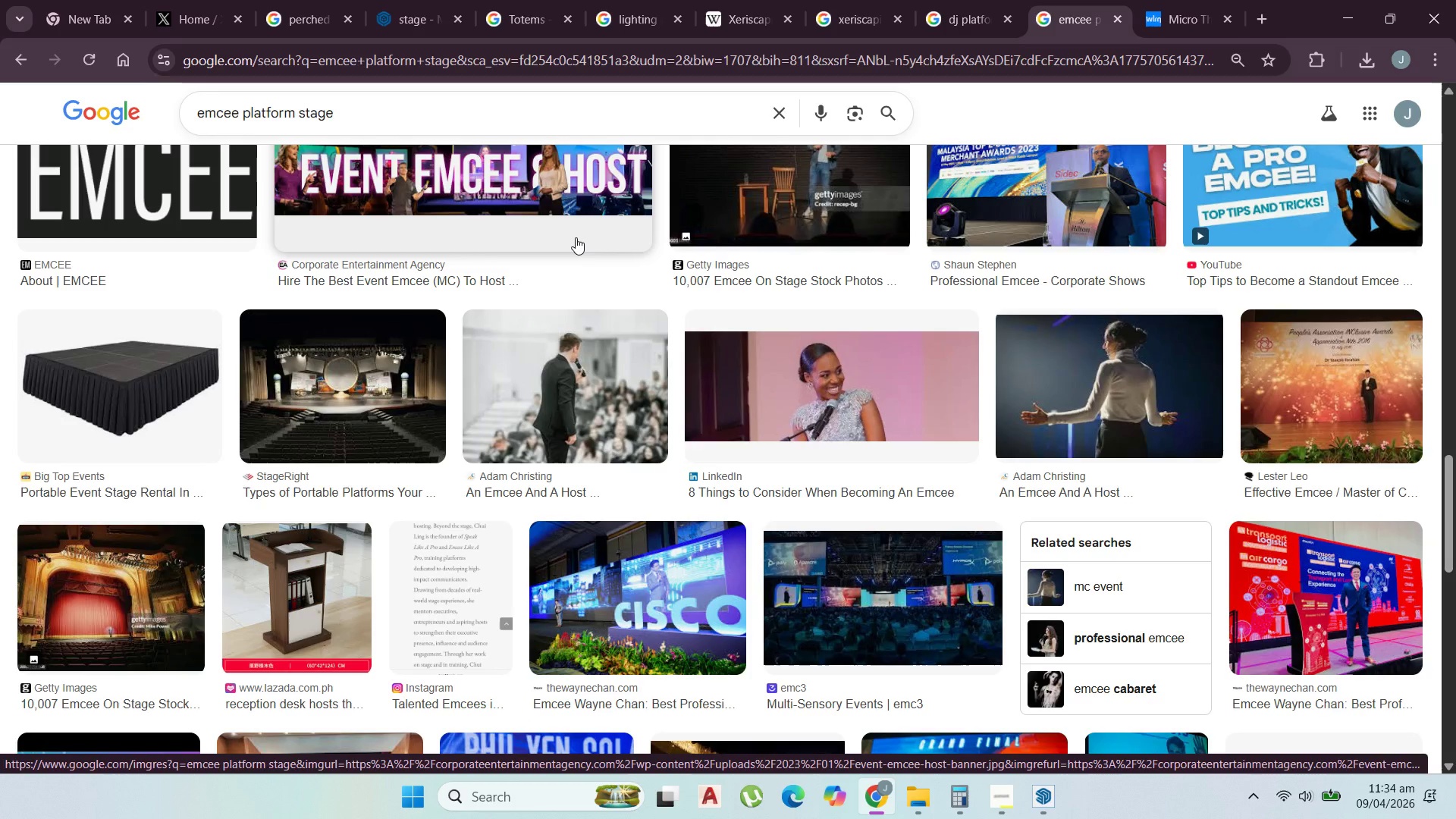 
wait(19.97)
 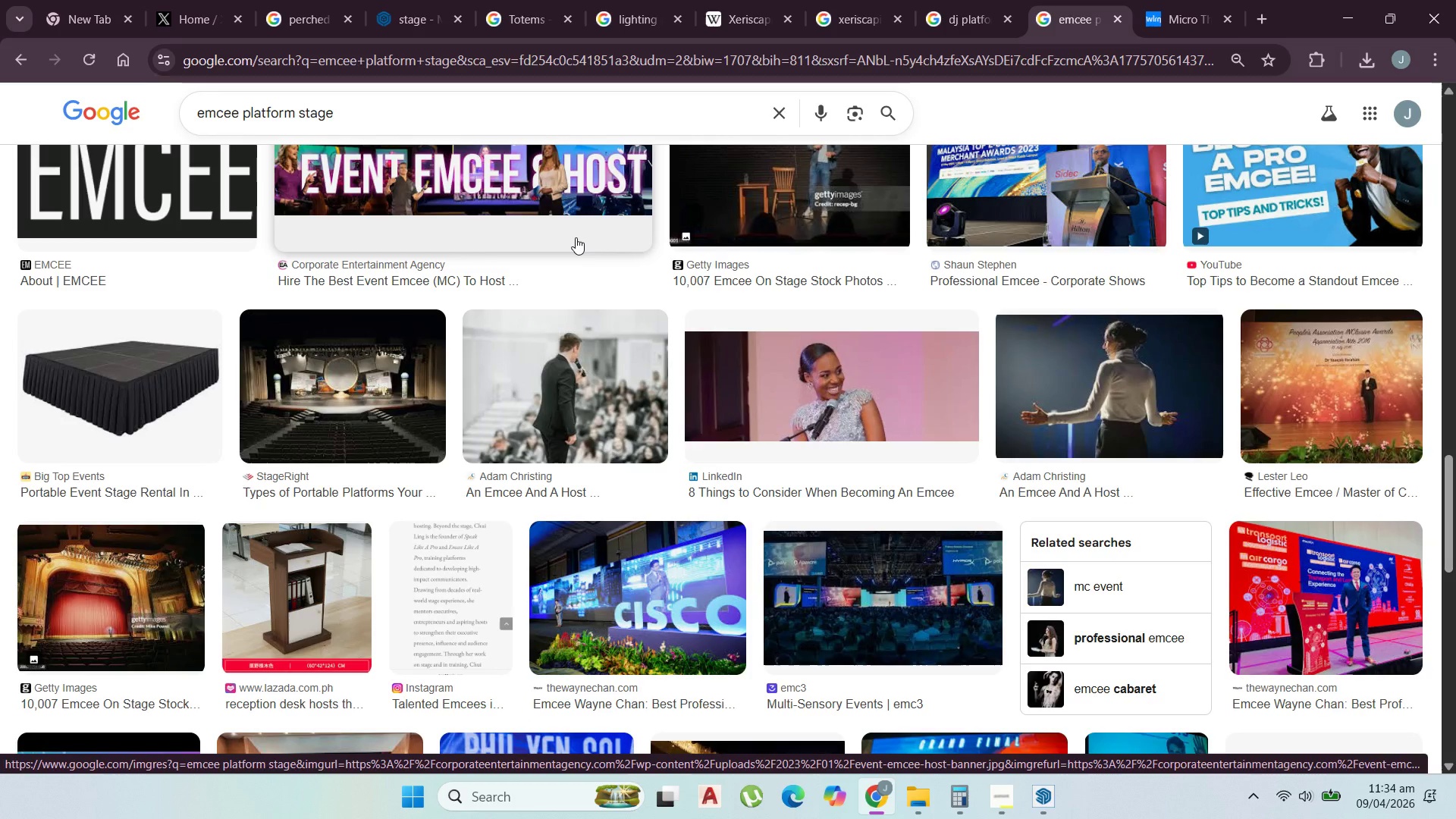 
scroll: coordinate [470, 244], scroll_direction: down, amount: 8.0
 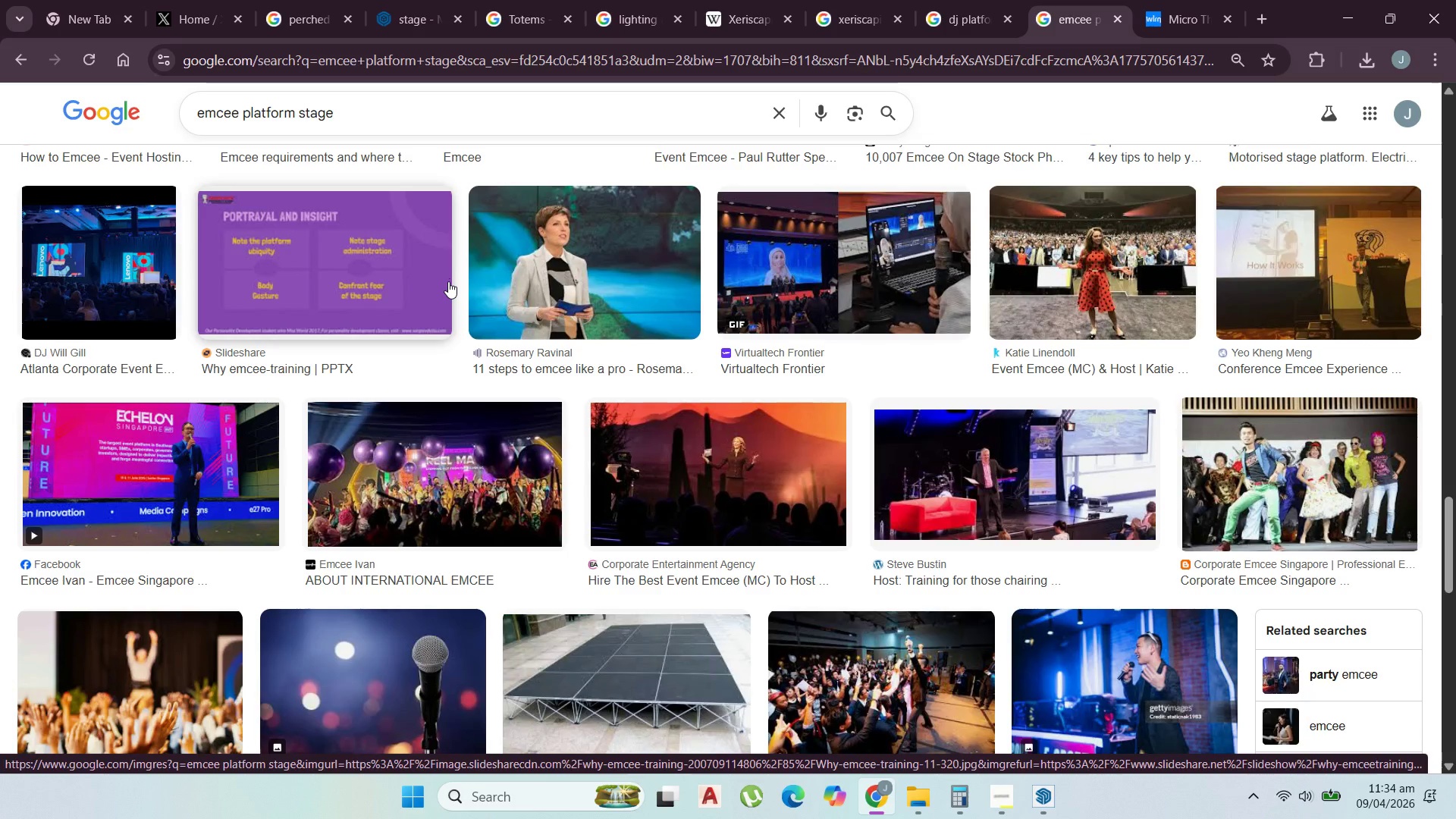 
wait(5.99)
 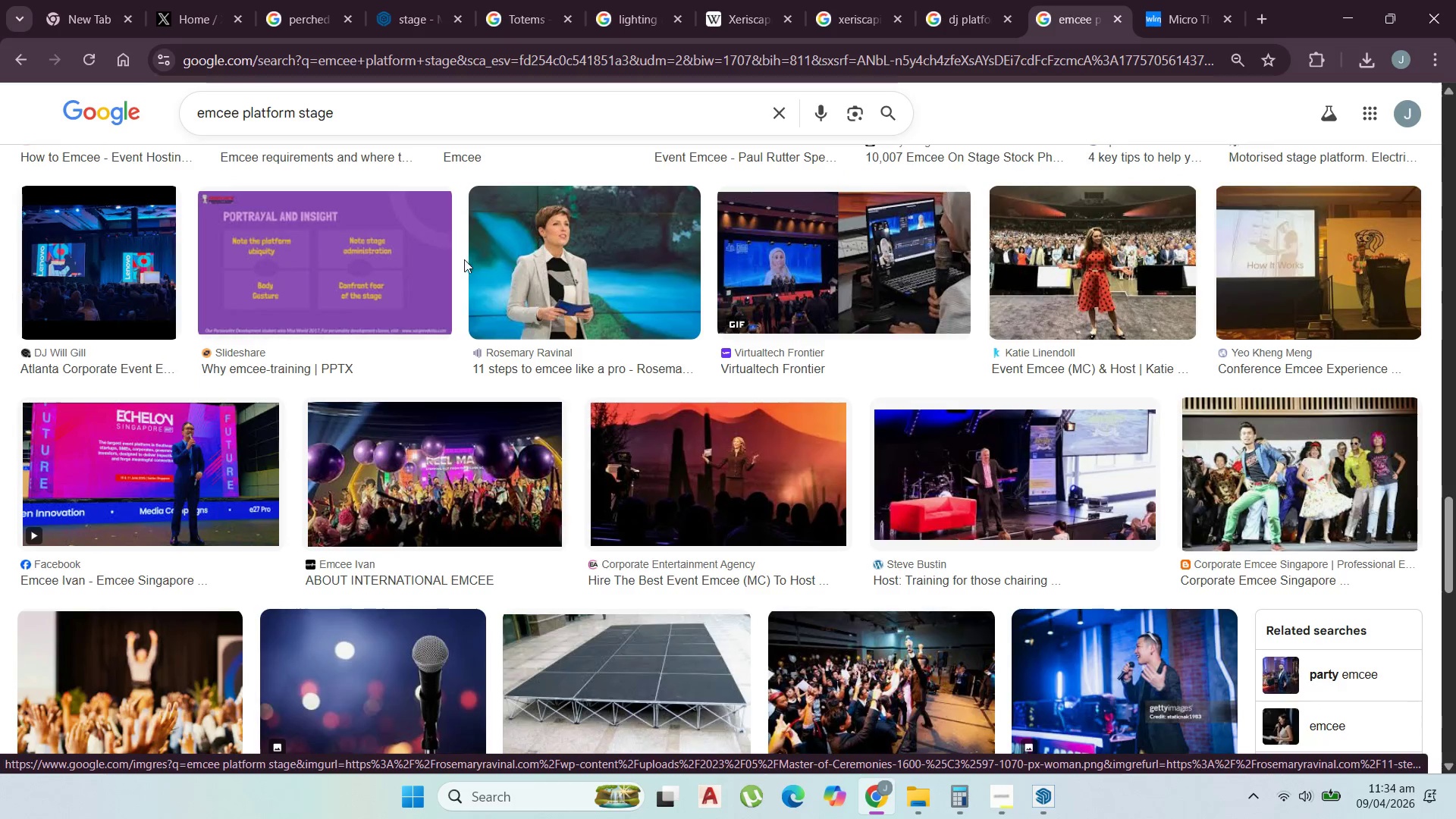 
scroll: coordinate [339, 337], scroll_direction: down, amount: 2.0
 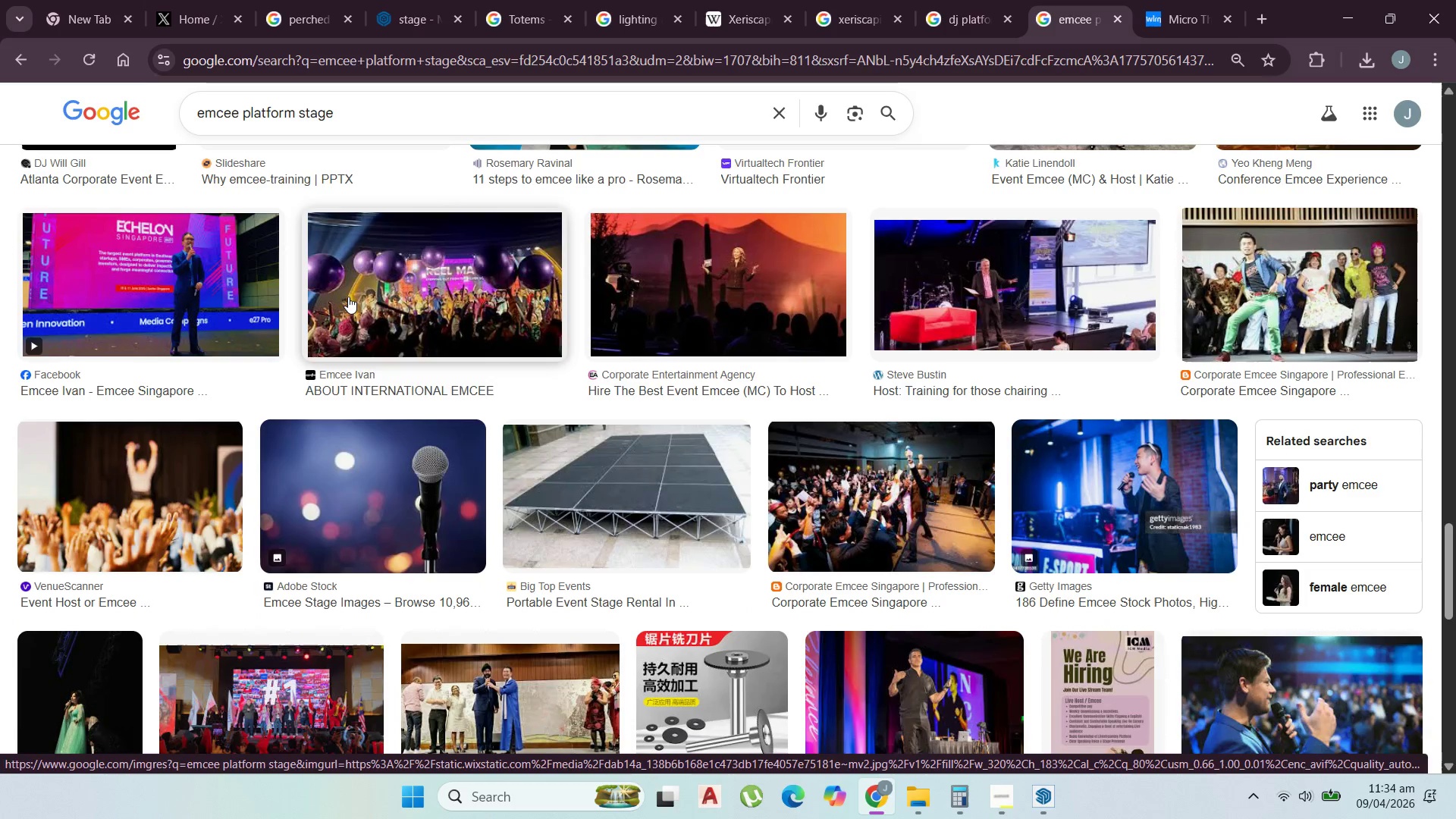 
scroll: coordinate [345, 315], scroll_direction: up, amount: 2.0
 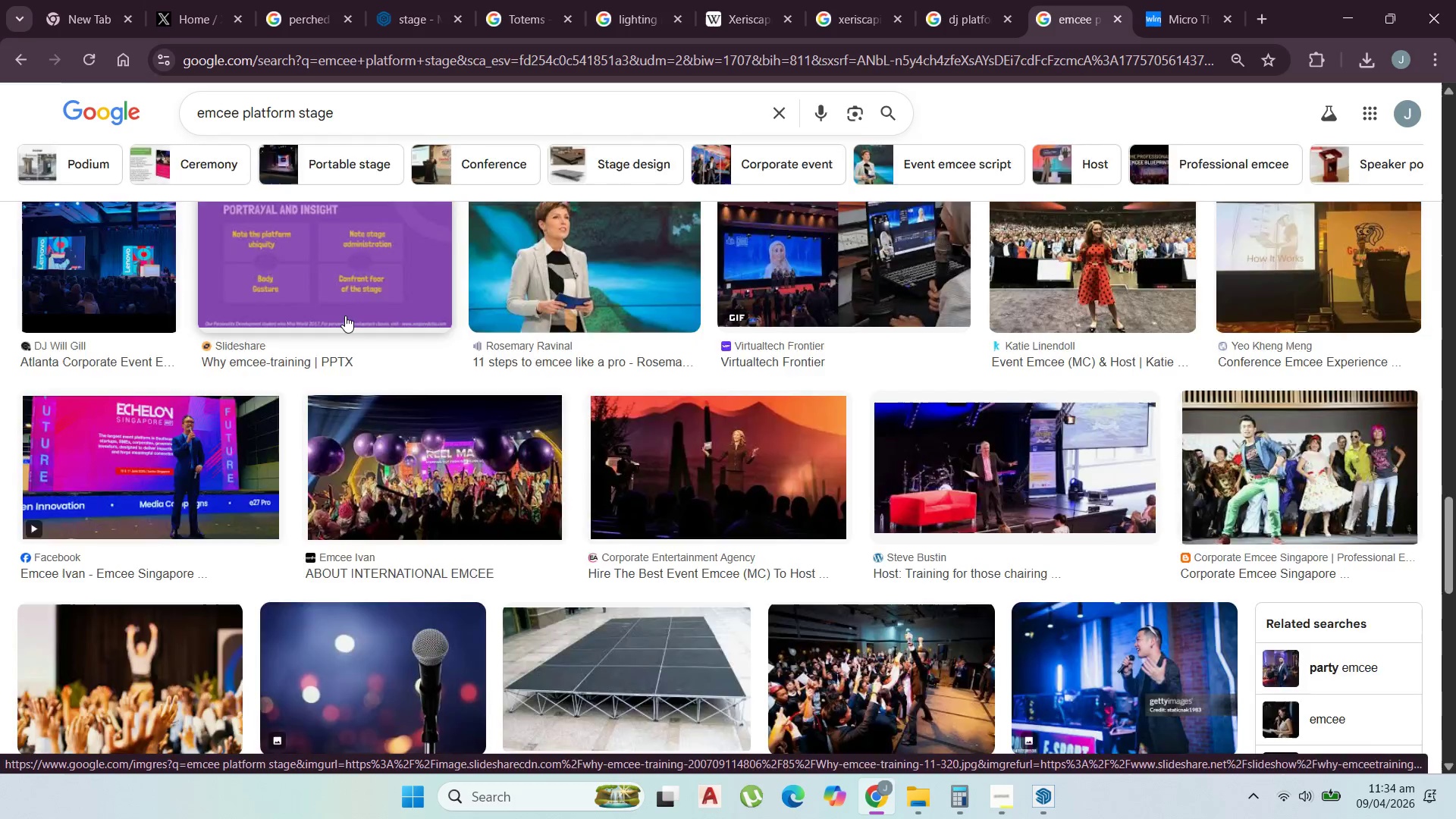 
scroll: coordinate [348, 354], scroll_direction: down, amount: 11.0
 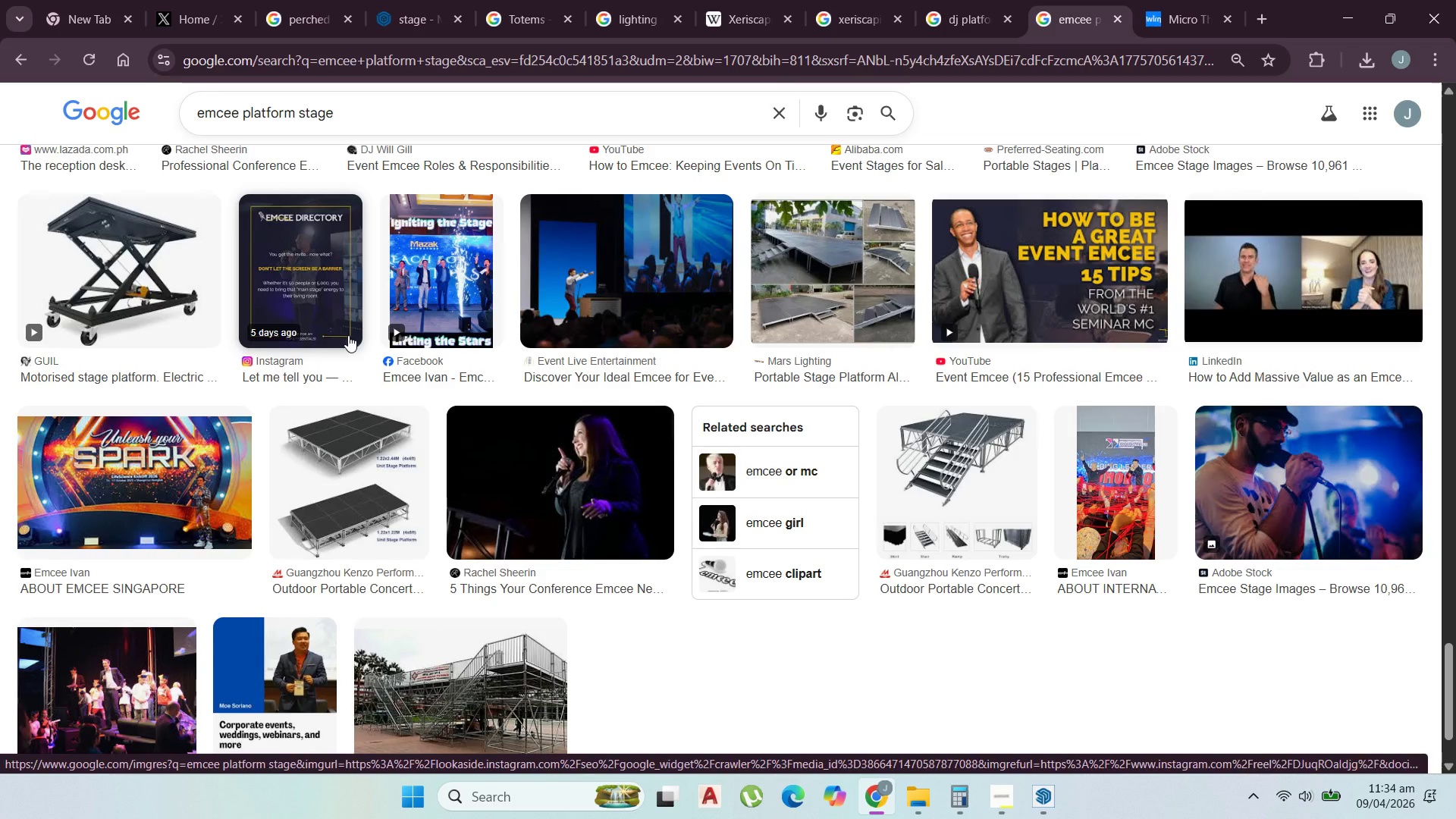 
scroll: coordinate [380, 408], scroll_direction: up, amount: 43.0